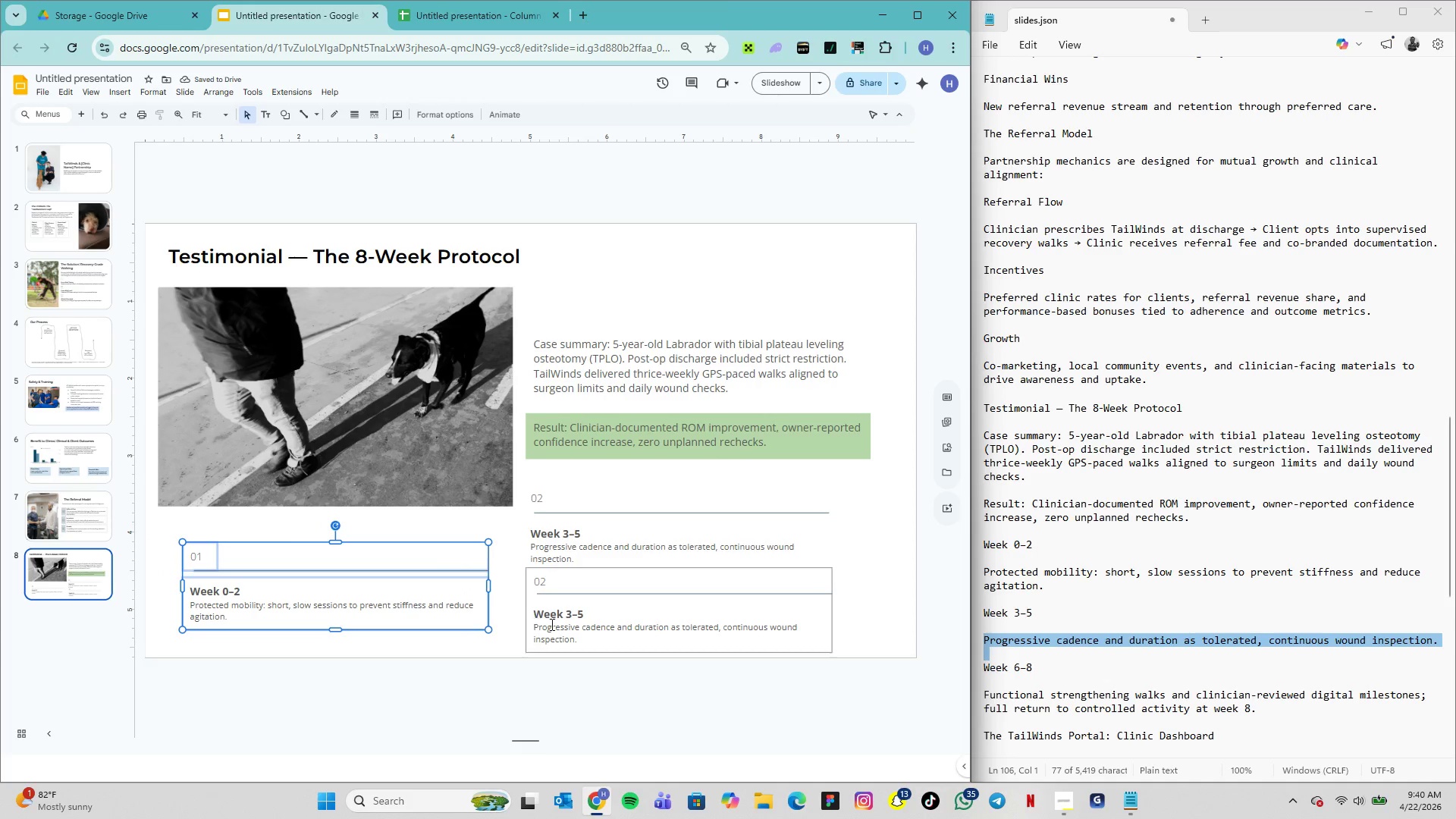 
left_click([503, 613])
 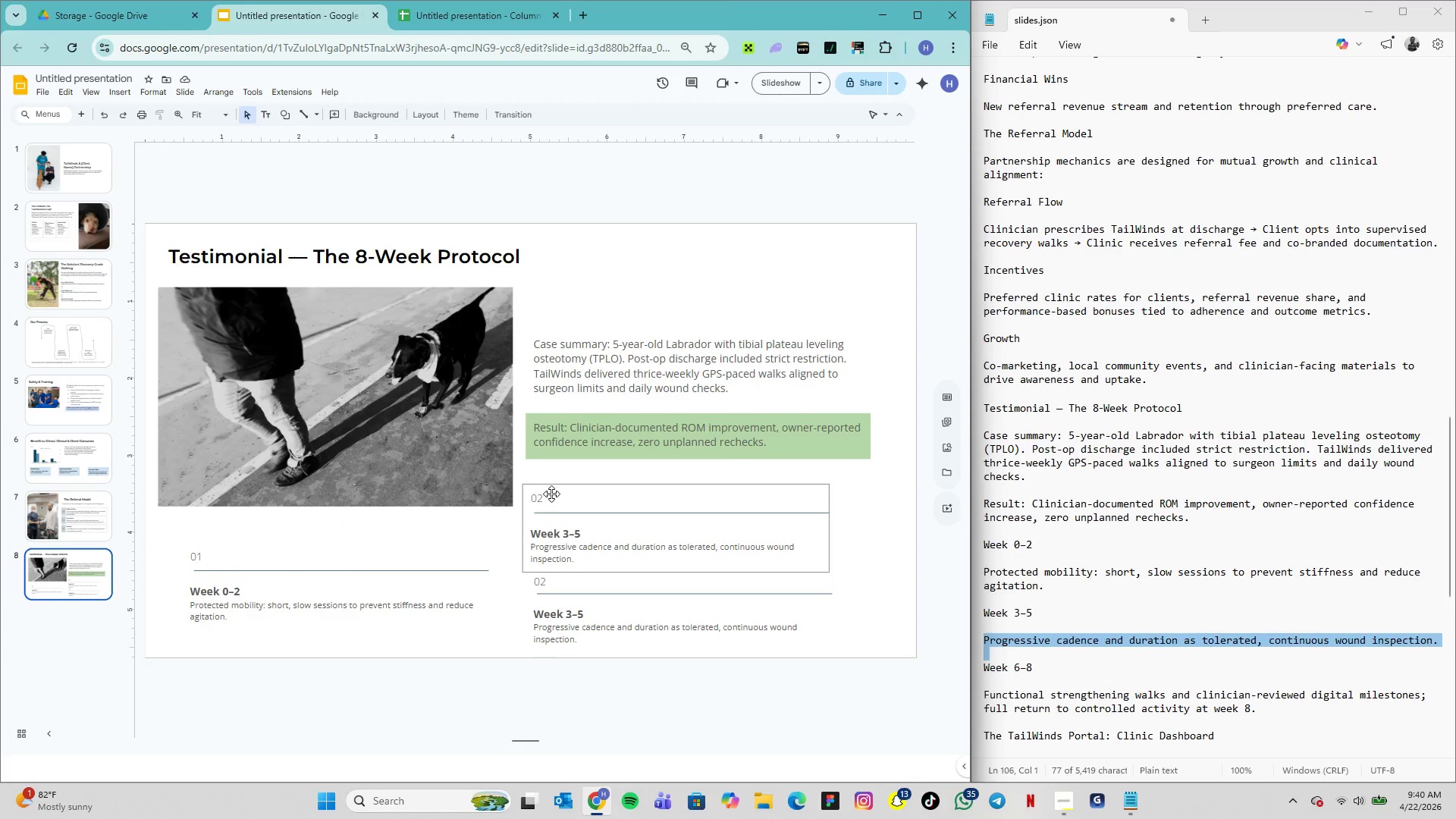 
left_click_drag(start_coordinate=[551, 494], to_coordinate=[549, 489])
 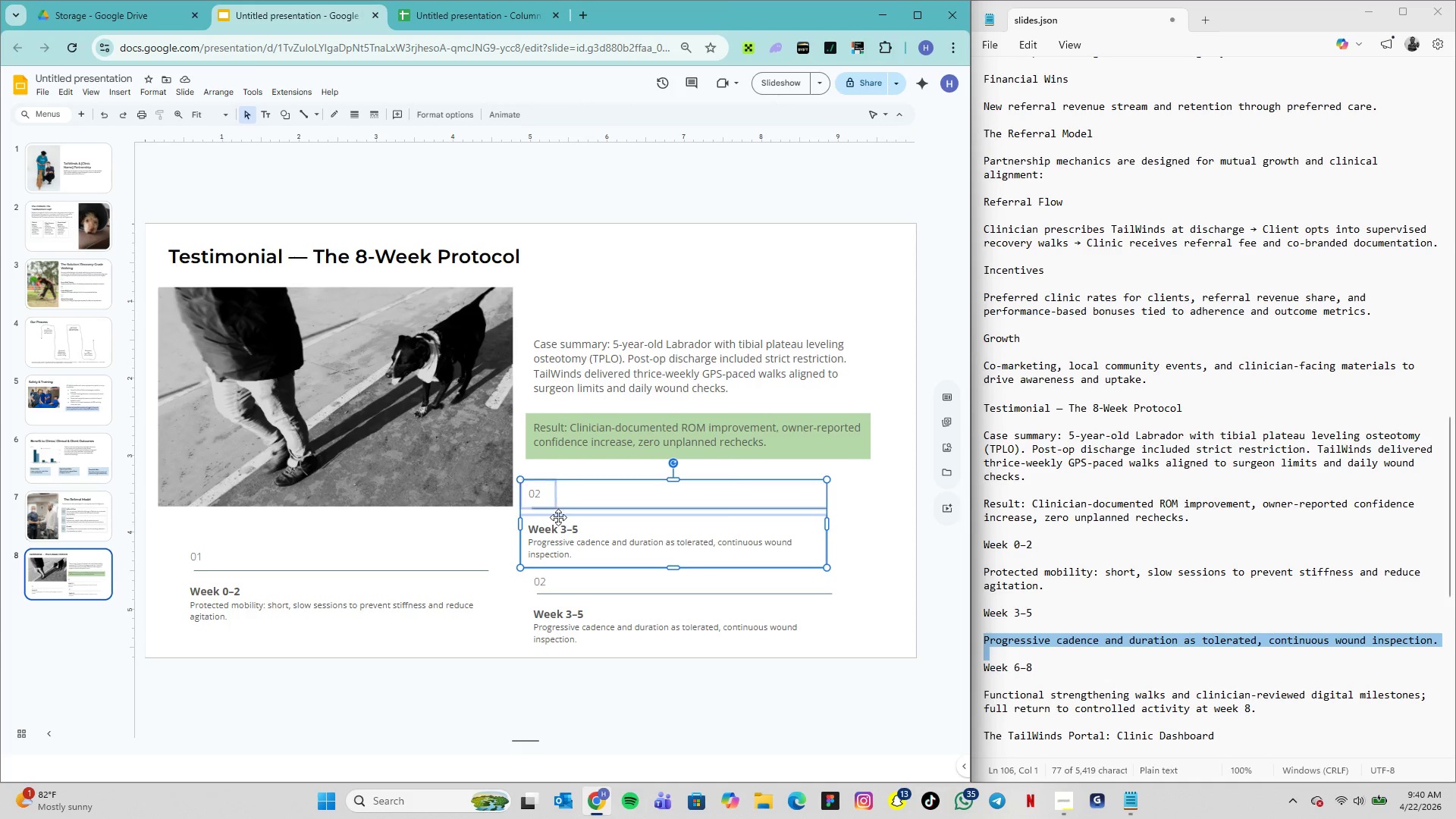 
wait(7.38)
 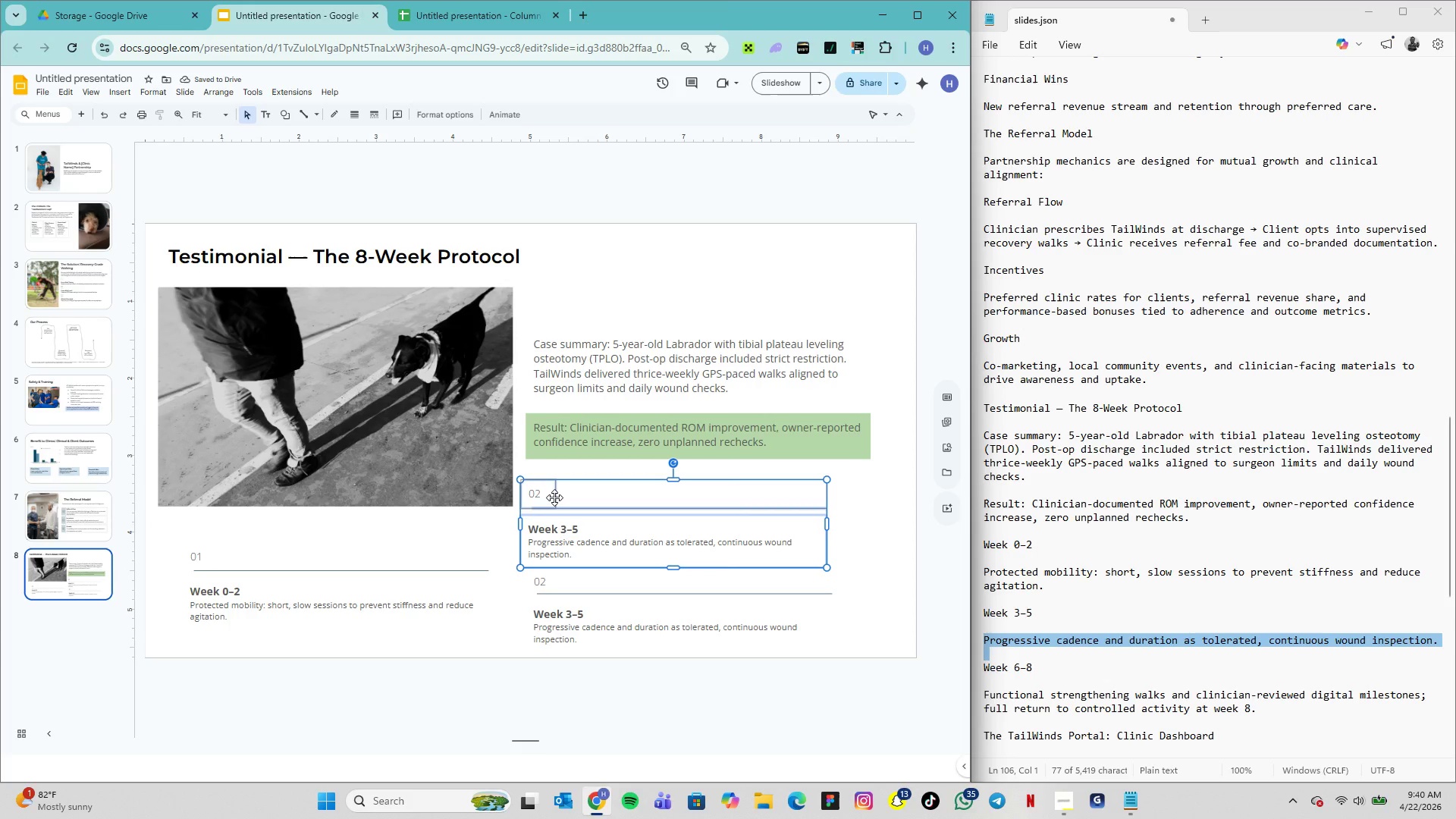 
double_click([546, 581])
 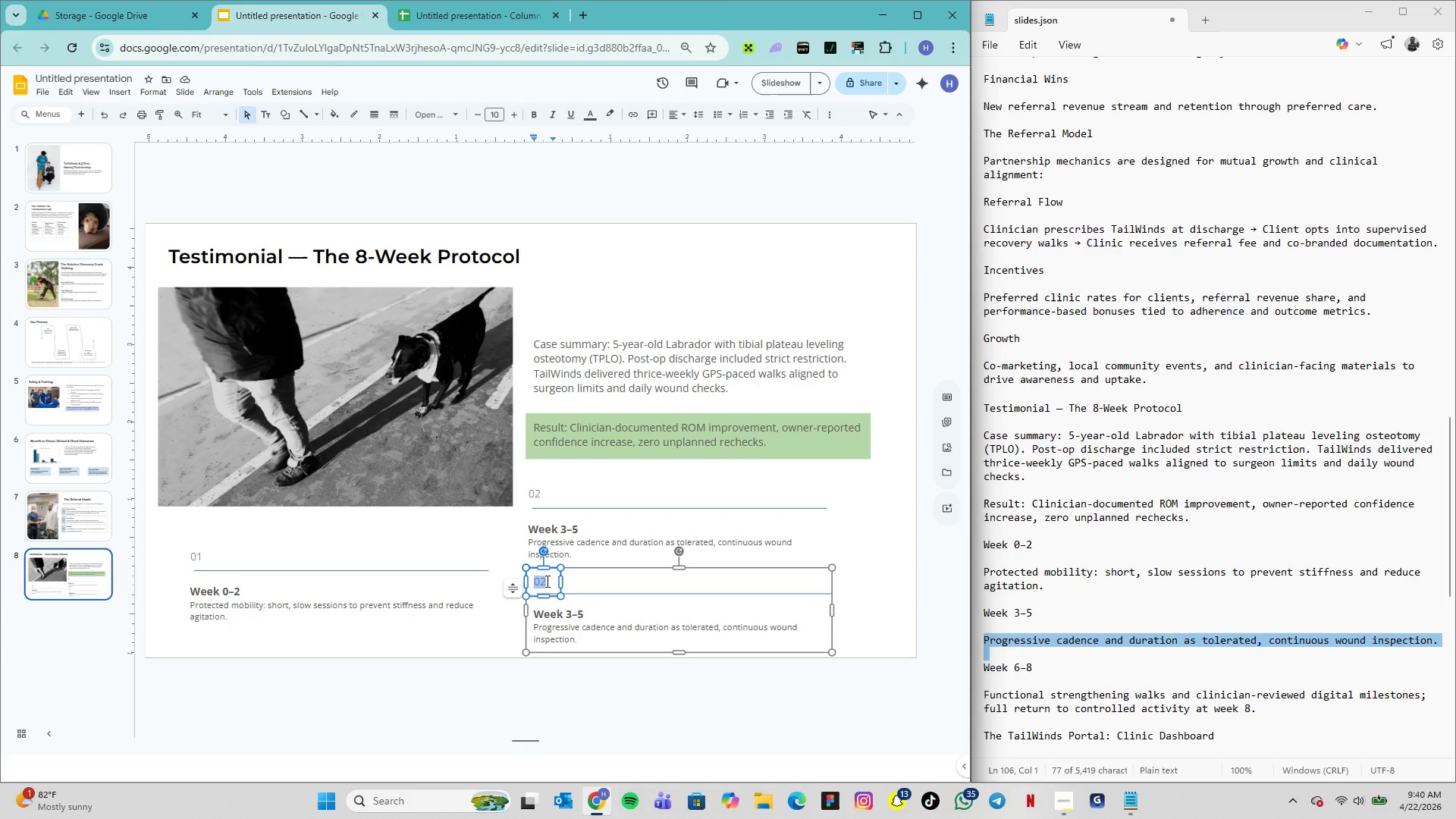 
type(03)
 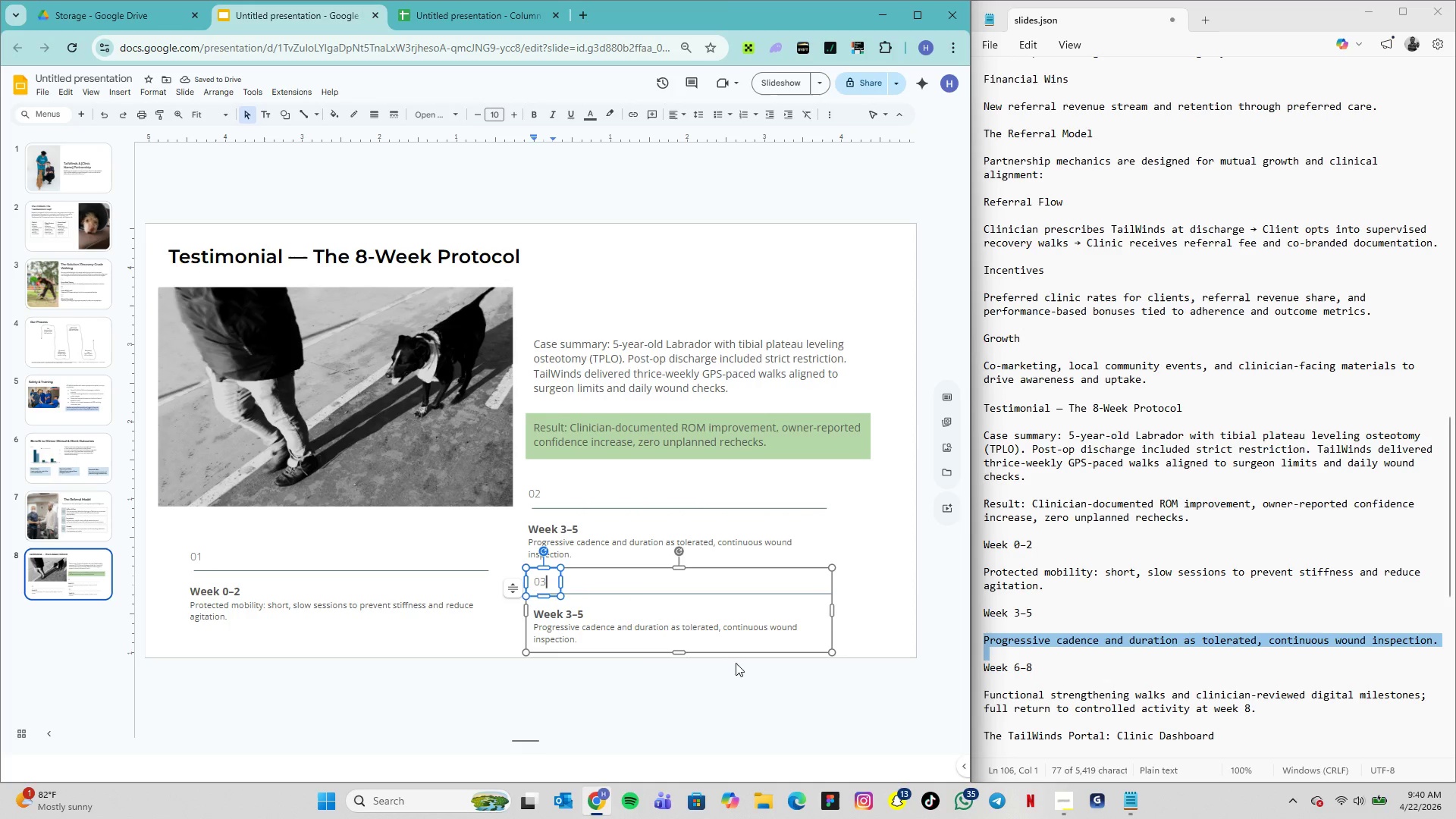 
wait(5.5)
 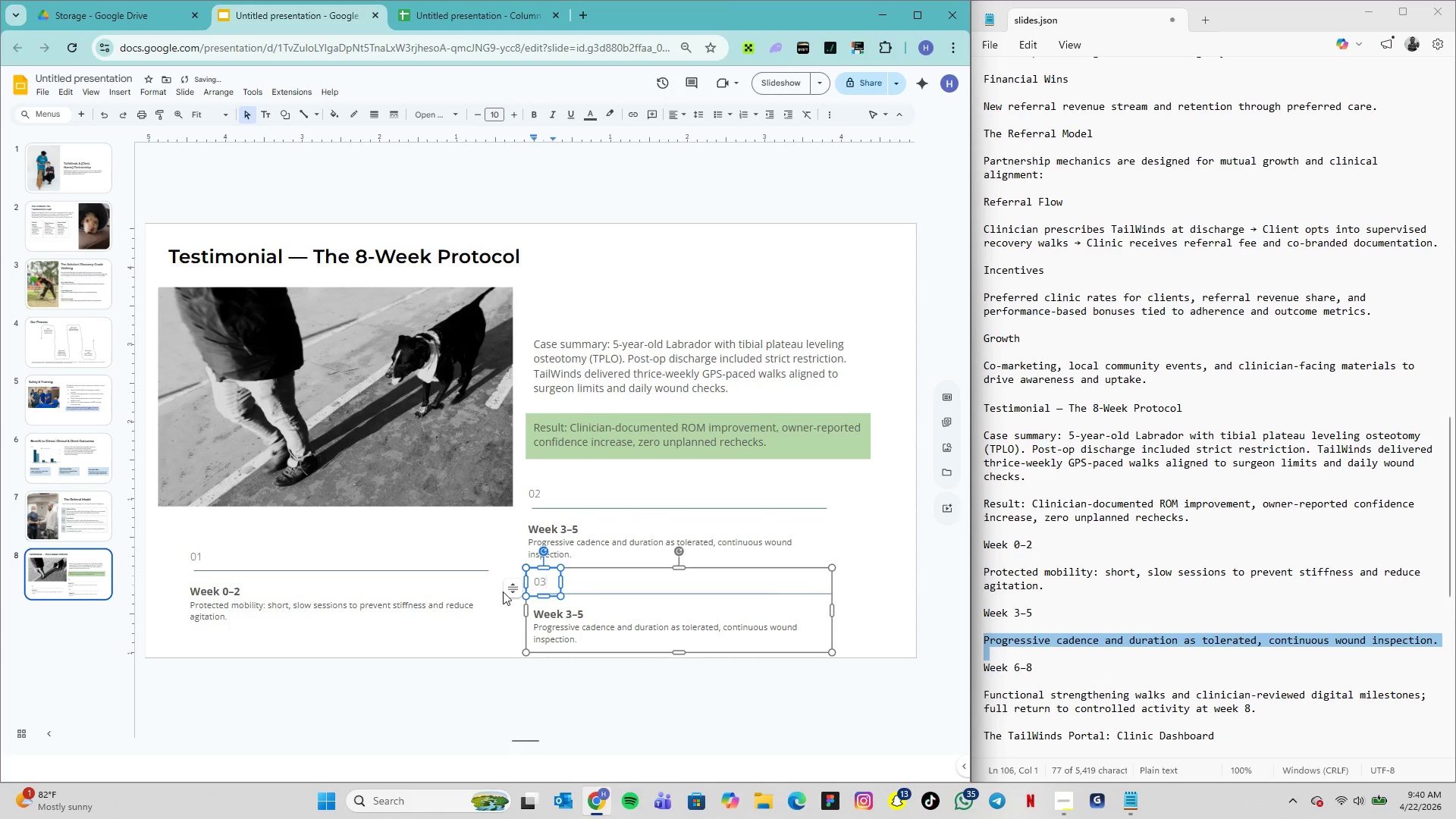 
left_click_drag(start_coordinate=[1034, 672], to_coordinate=[983, 668])
 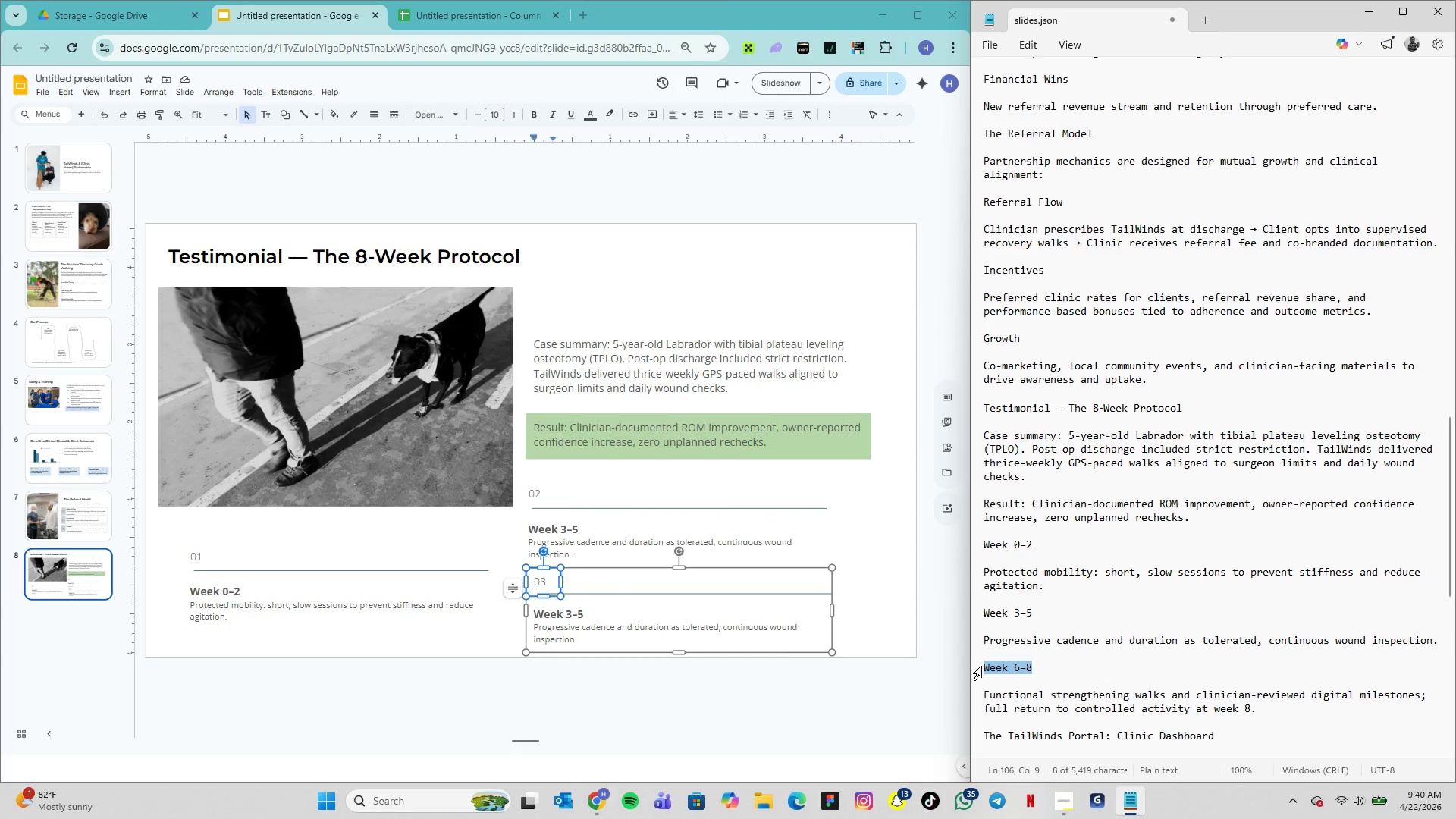 
key(Control+C)
 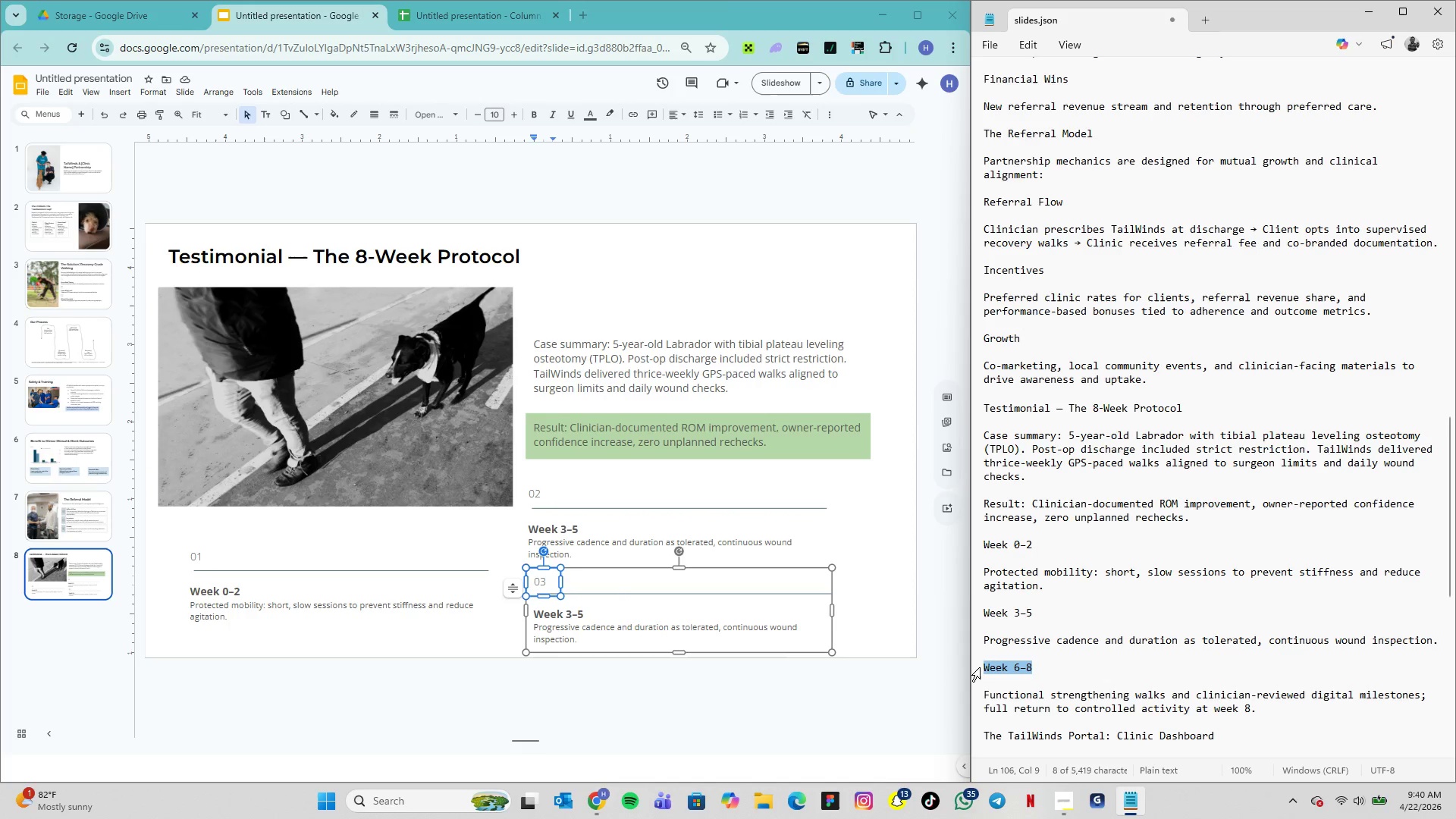 
key(Control+C)
 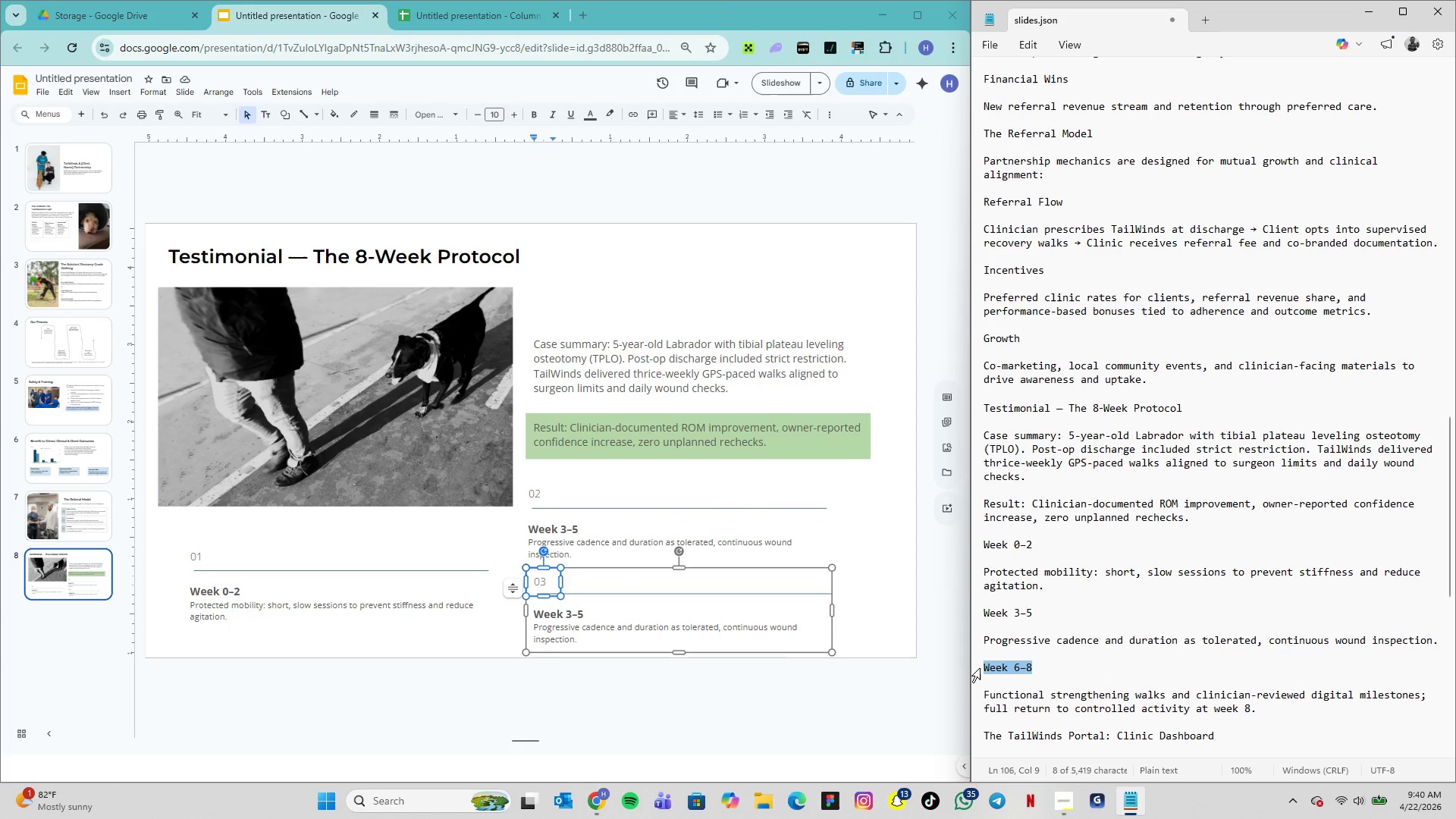 
key(Control+C)
 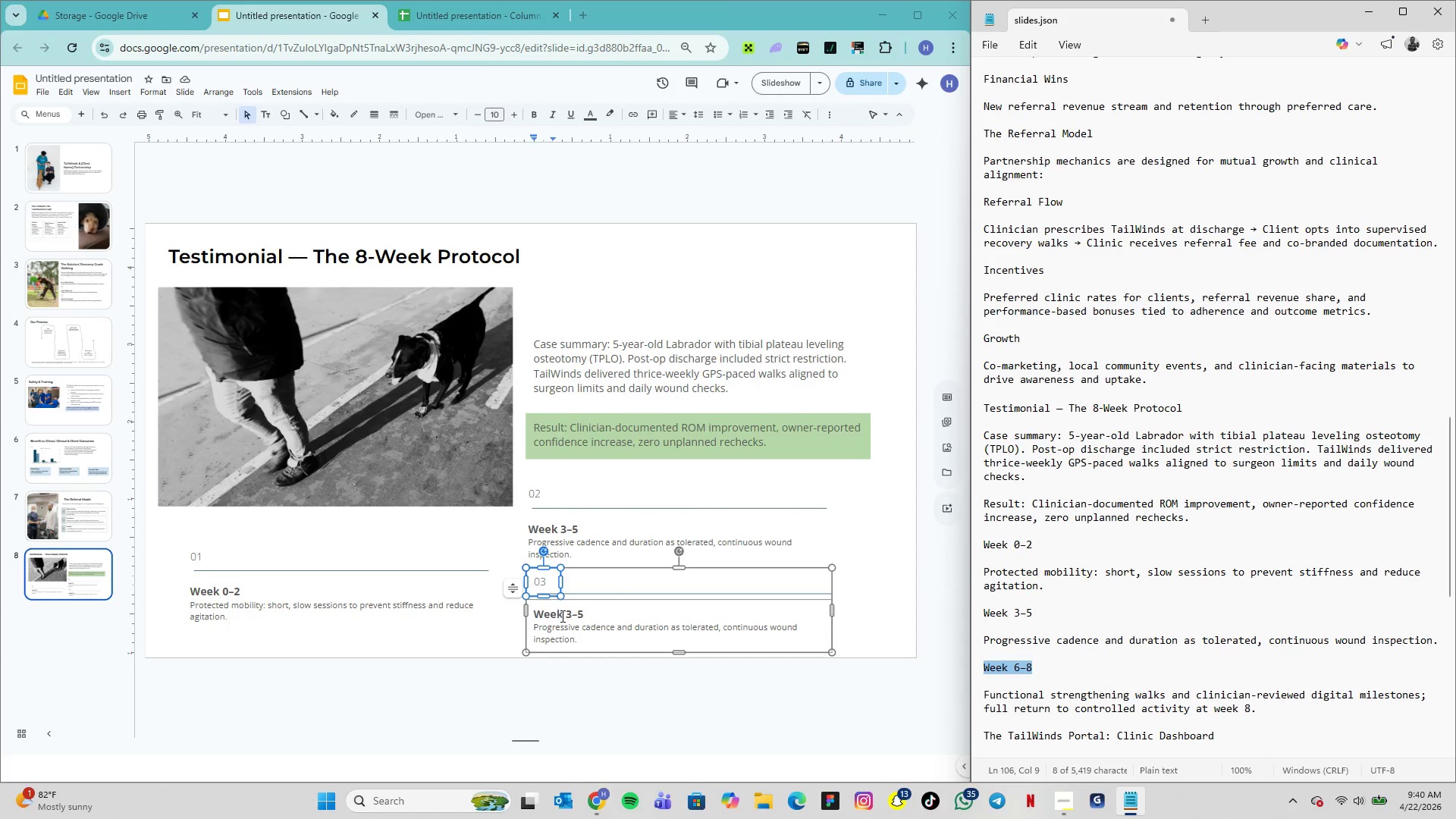 
double_click([561, 616])
 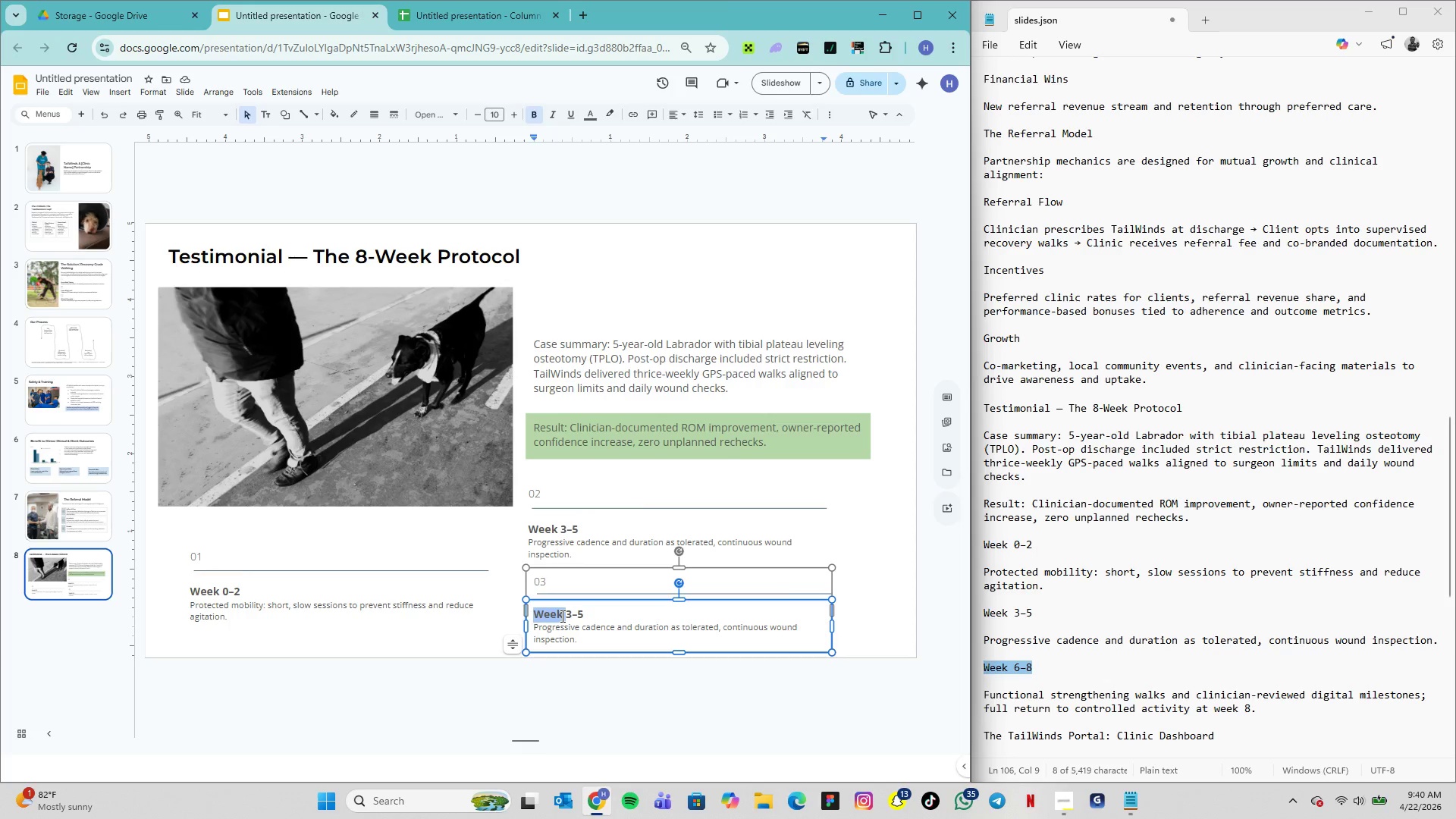 
triple_click([561, 616])
 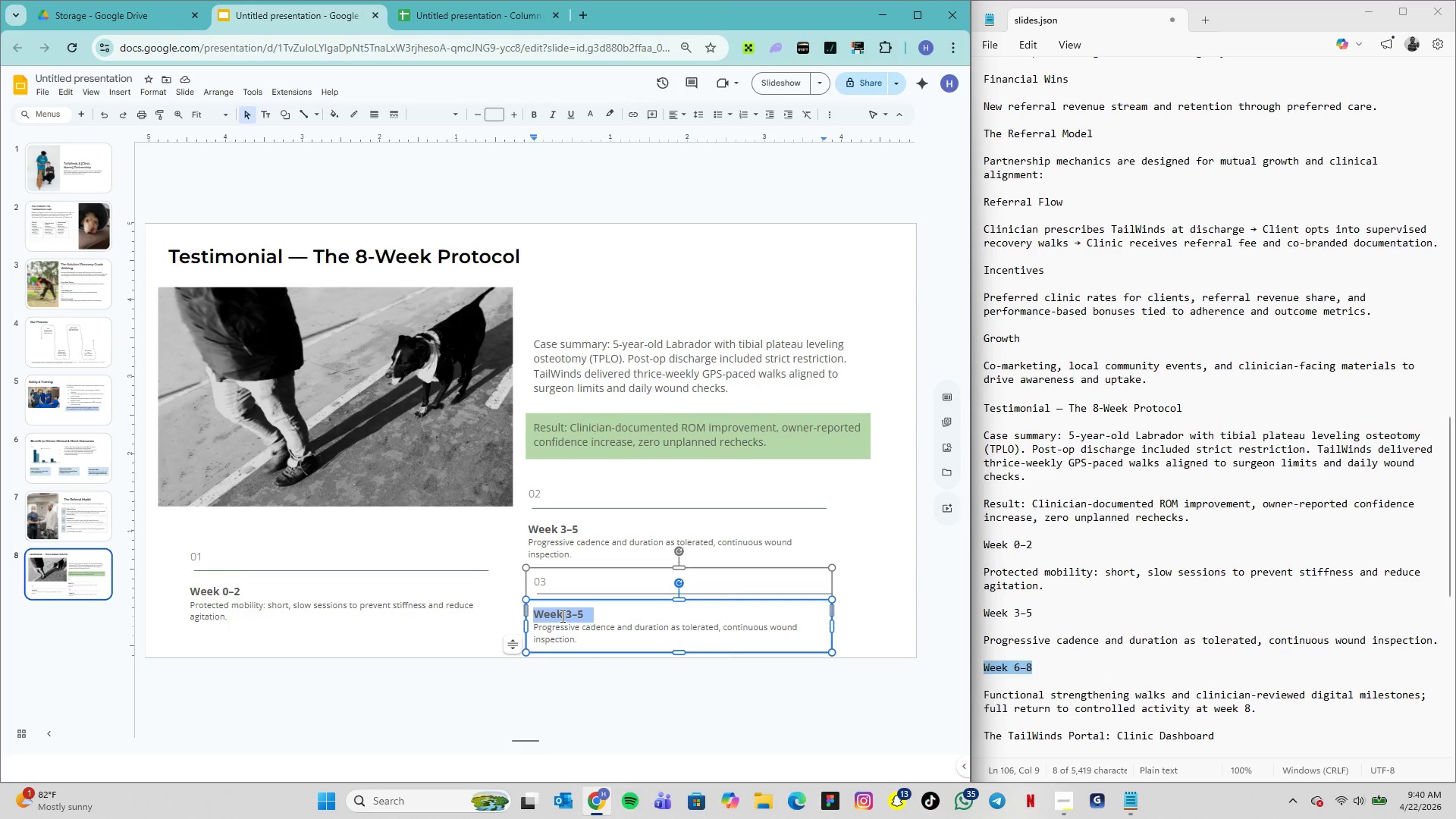 
key(Control+V)
 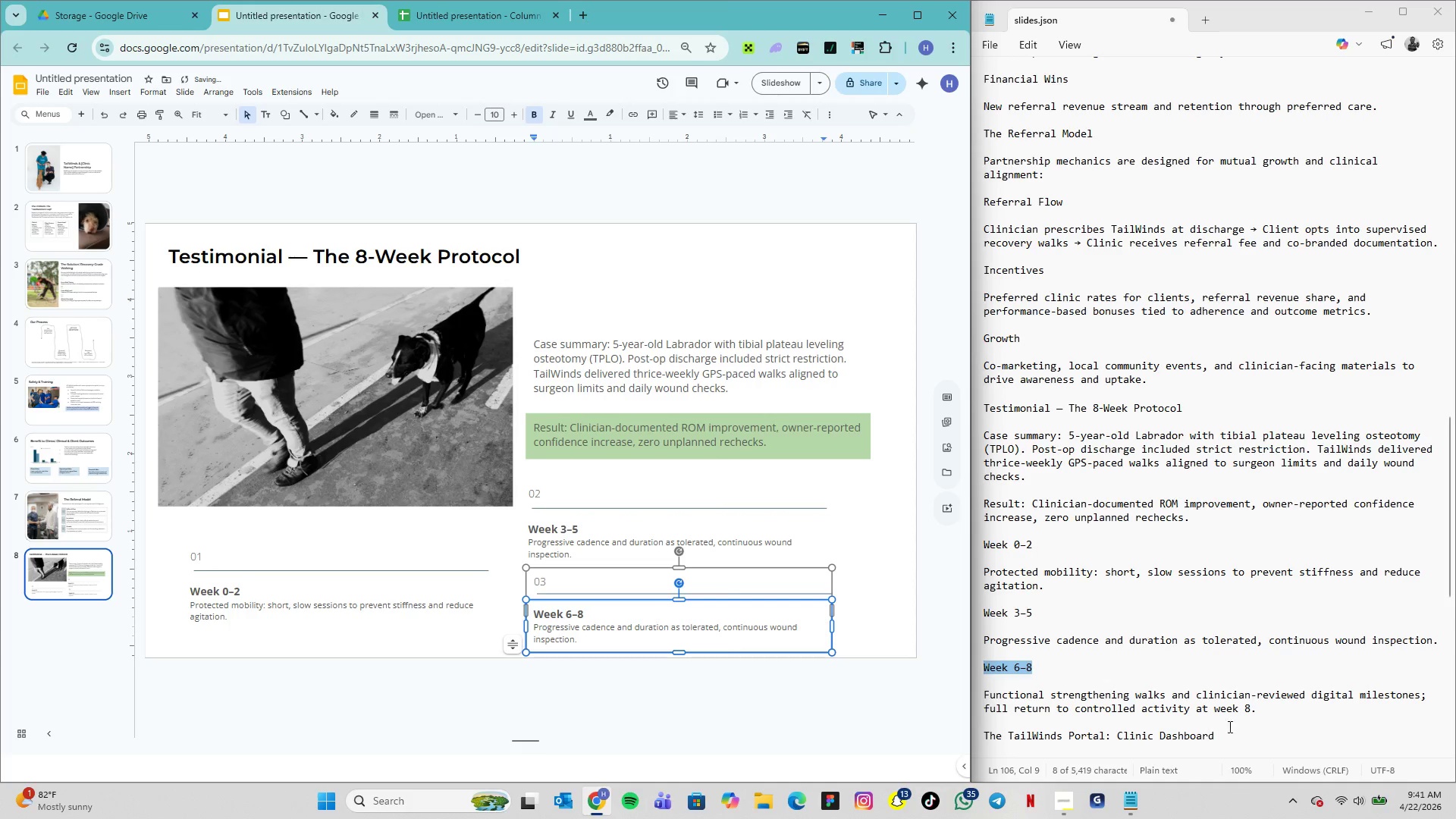 
left_click_drag(start_coordinate=[1257, 709], to_coordinate=[986, 692])
 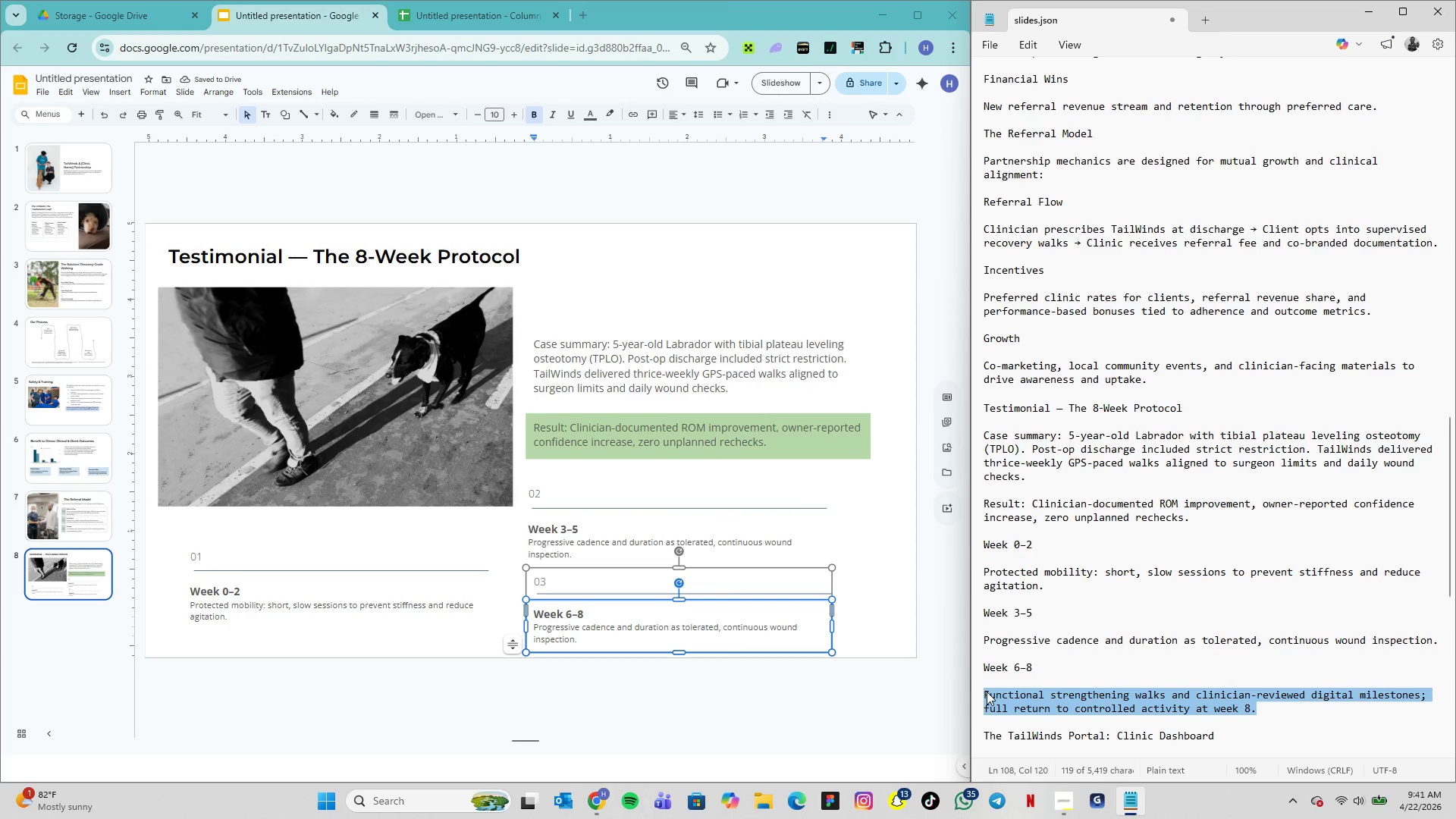 
key(Control+C)
 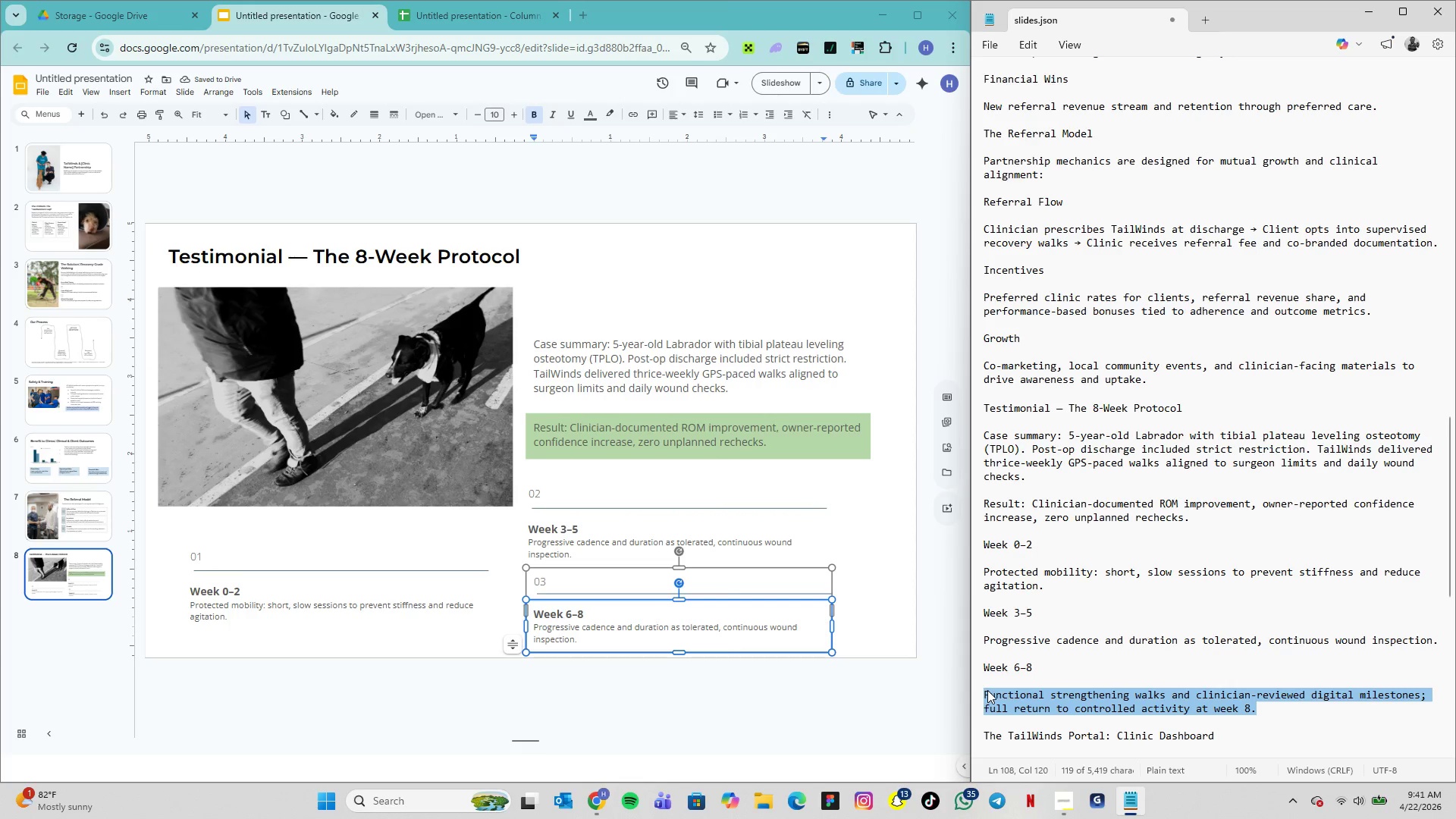 
key(Control+C)
 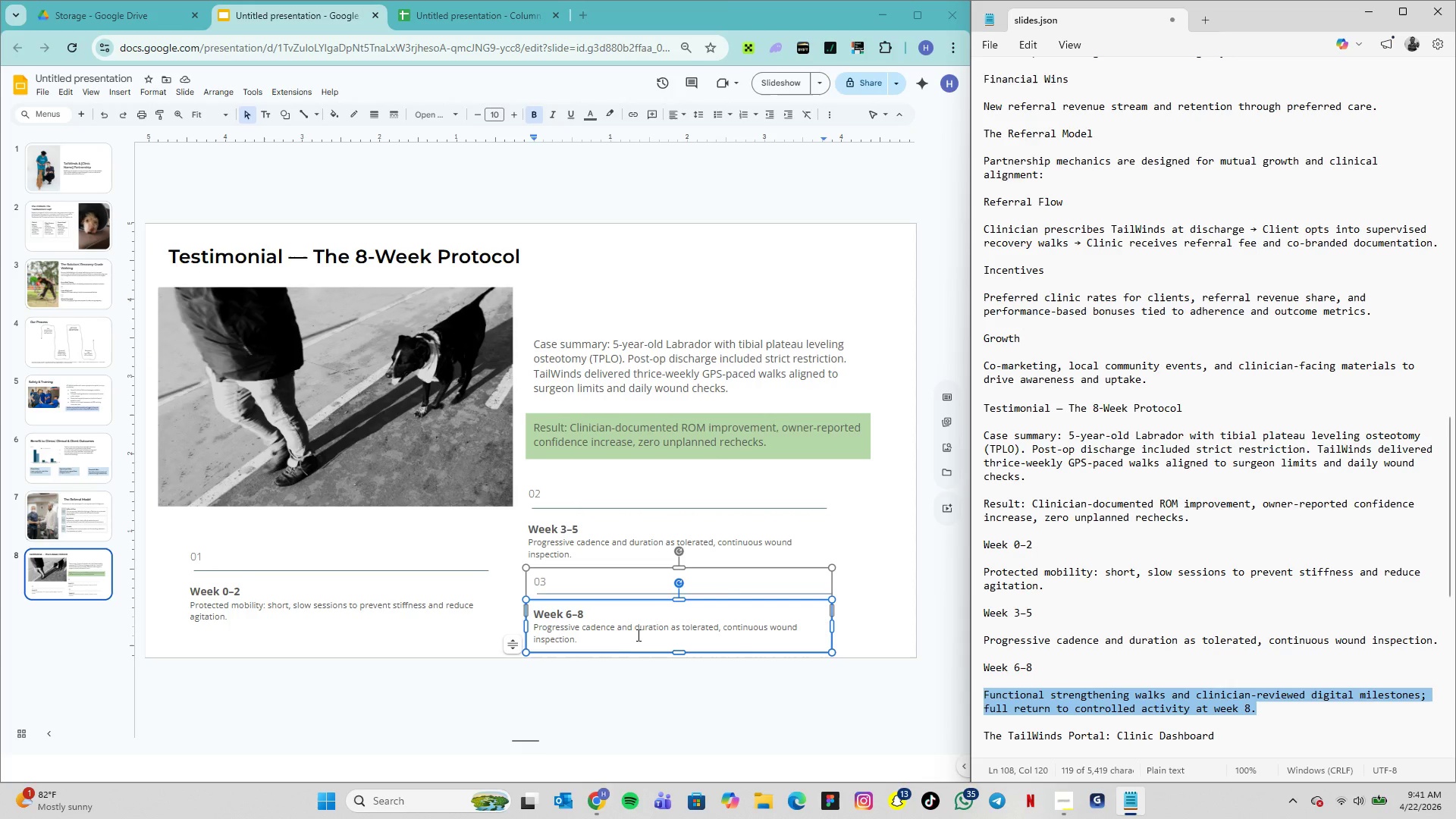 
double_click([629, 628])
 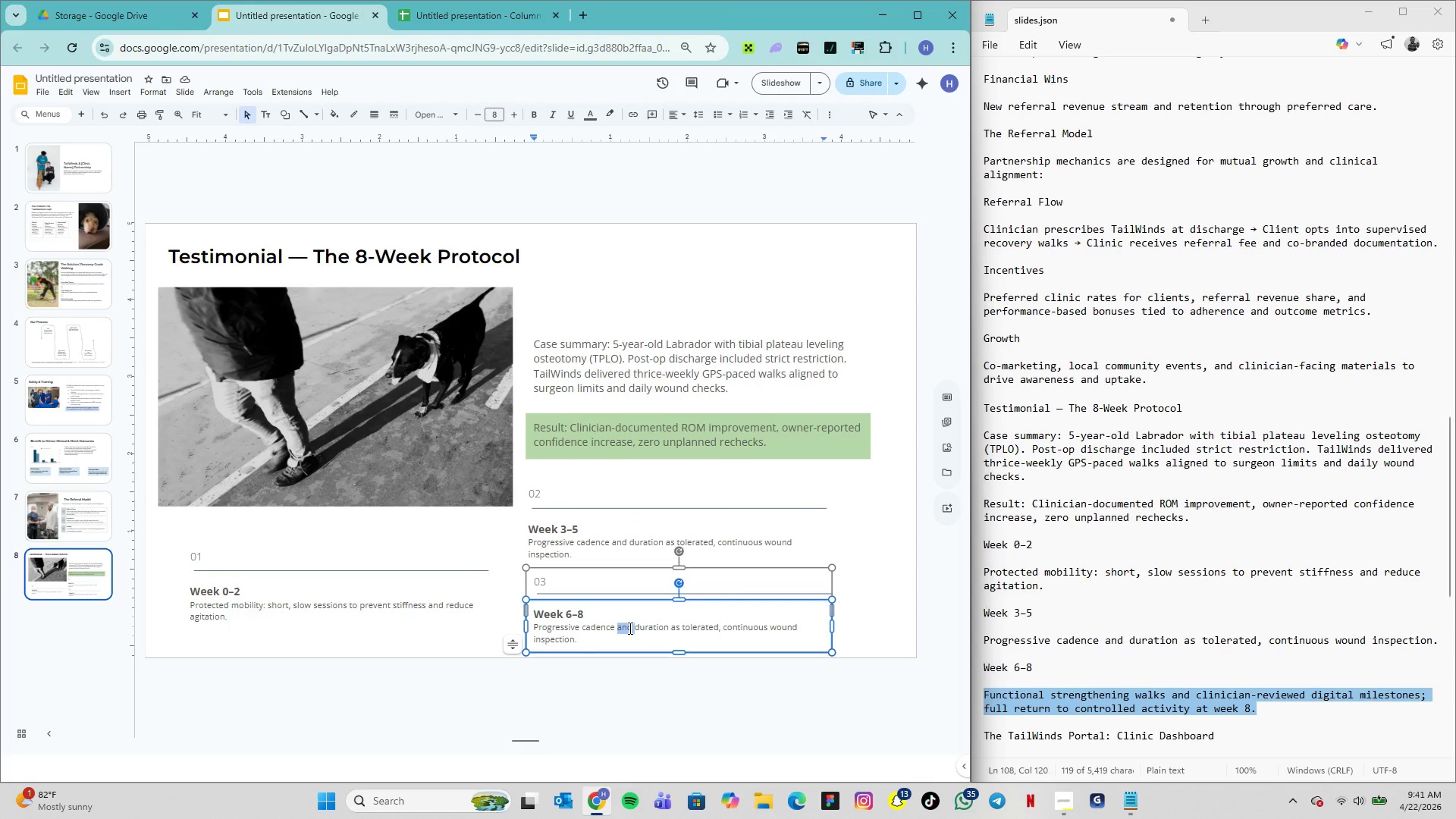 
triple_click([629, 628])
 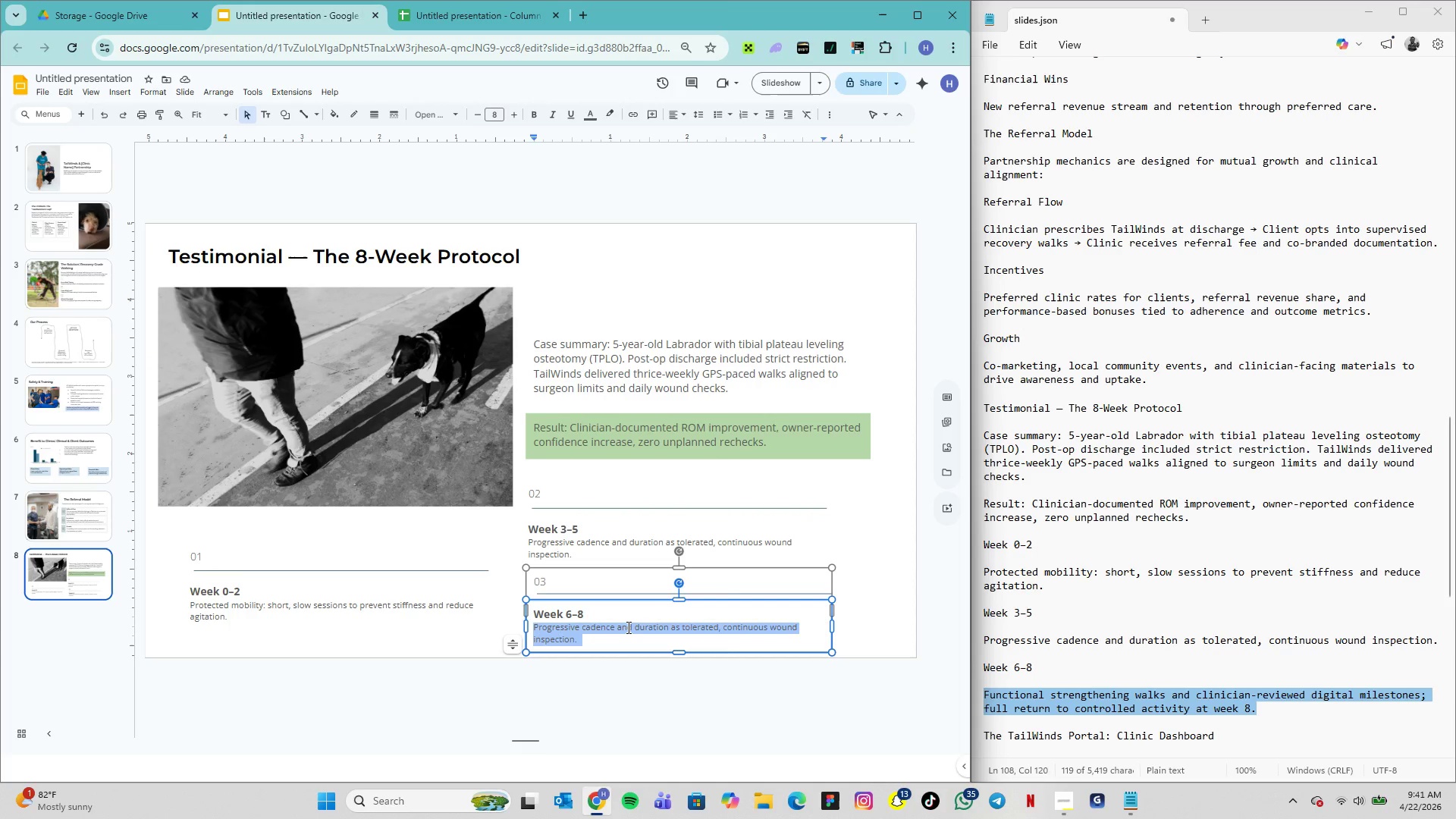 
key(Control+V)
 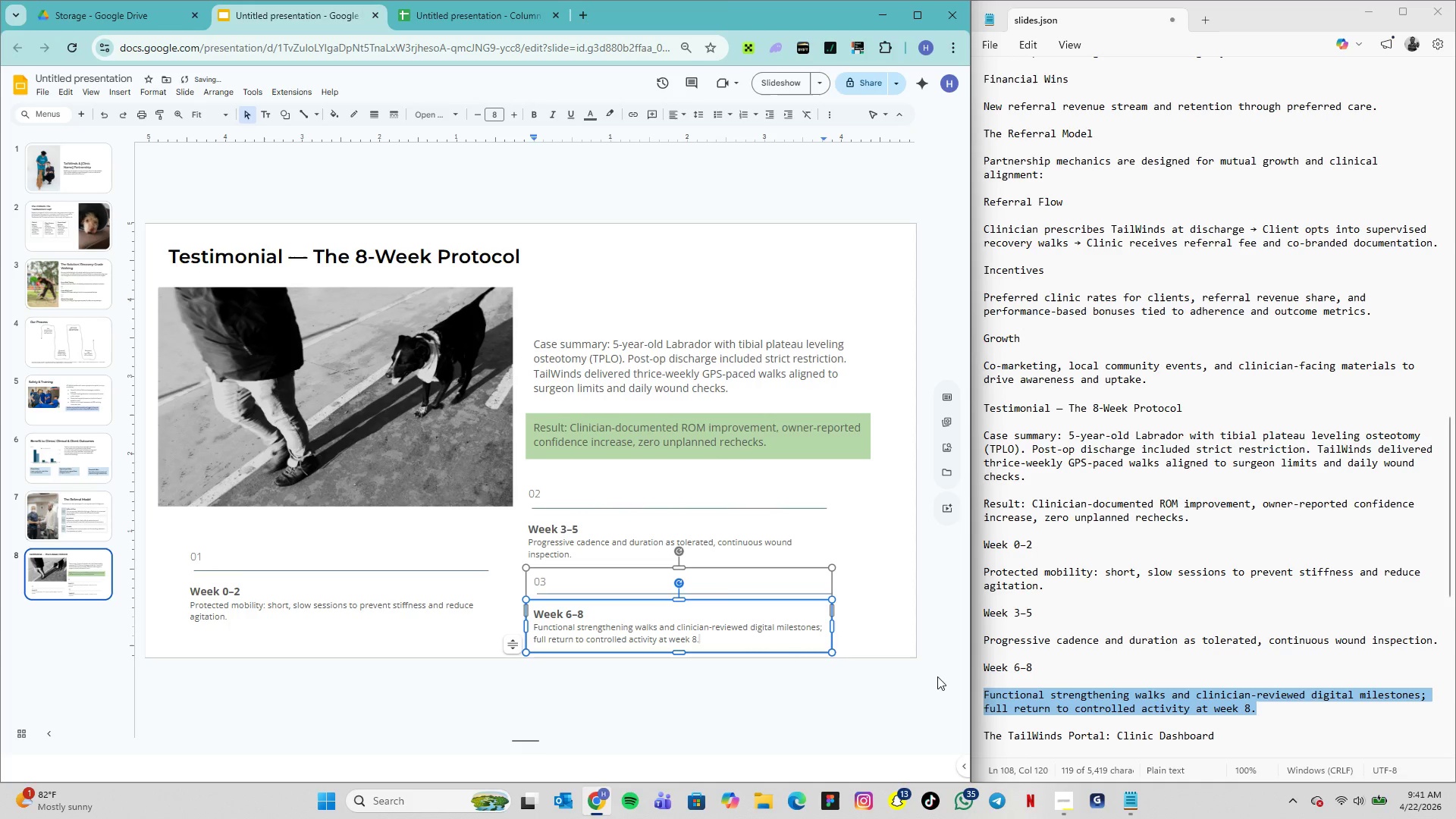 
left_click([882, 637])
 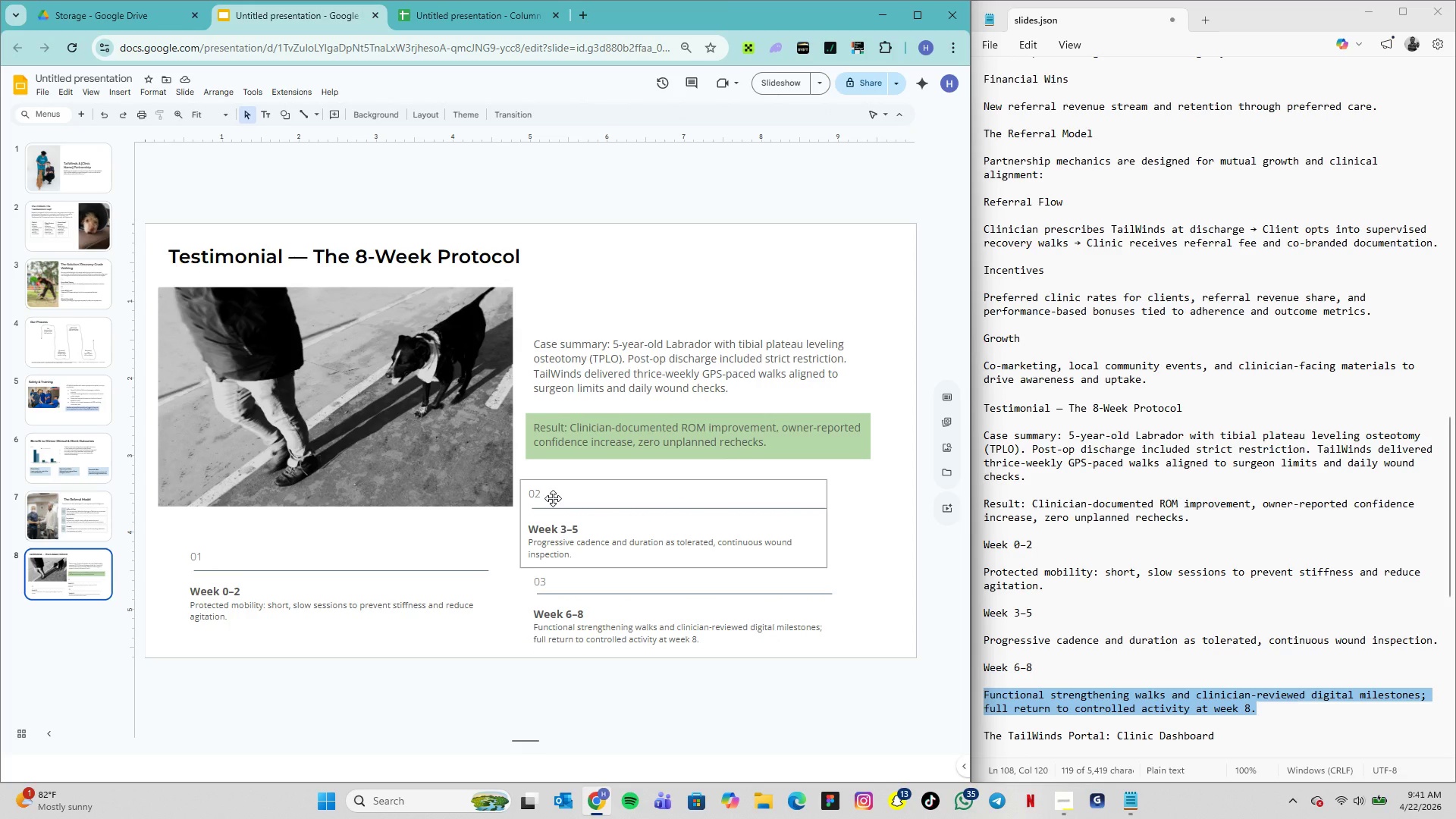 
wait(11.64)
 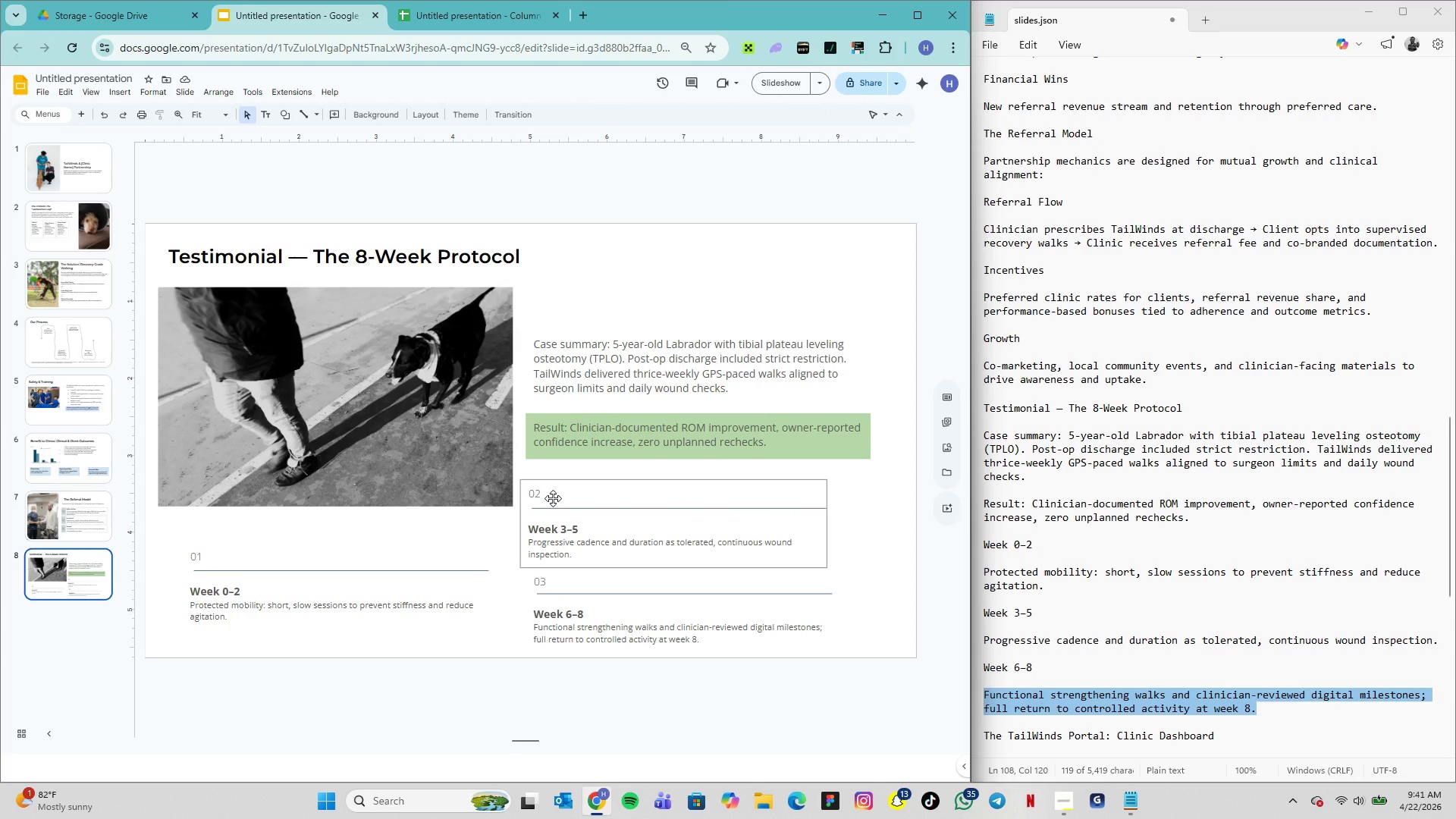 
left_click([505, 658])
 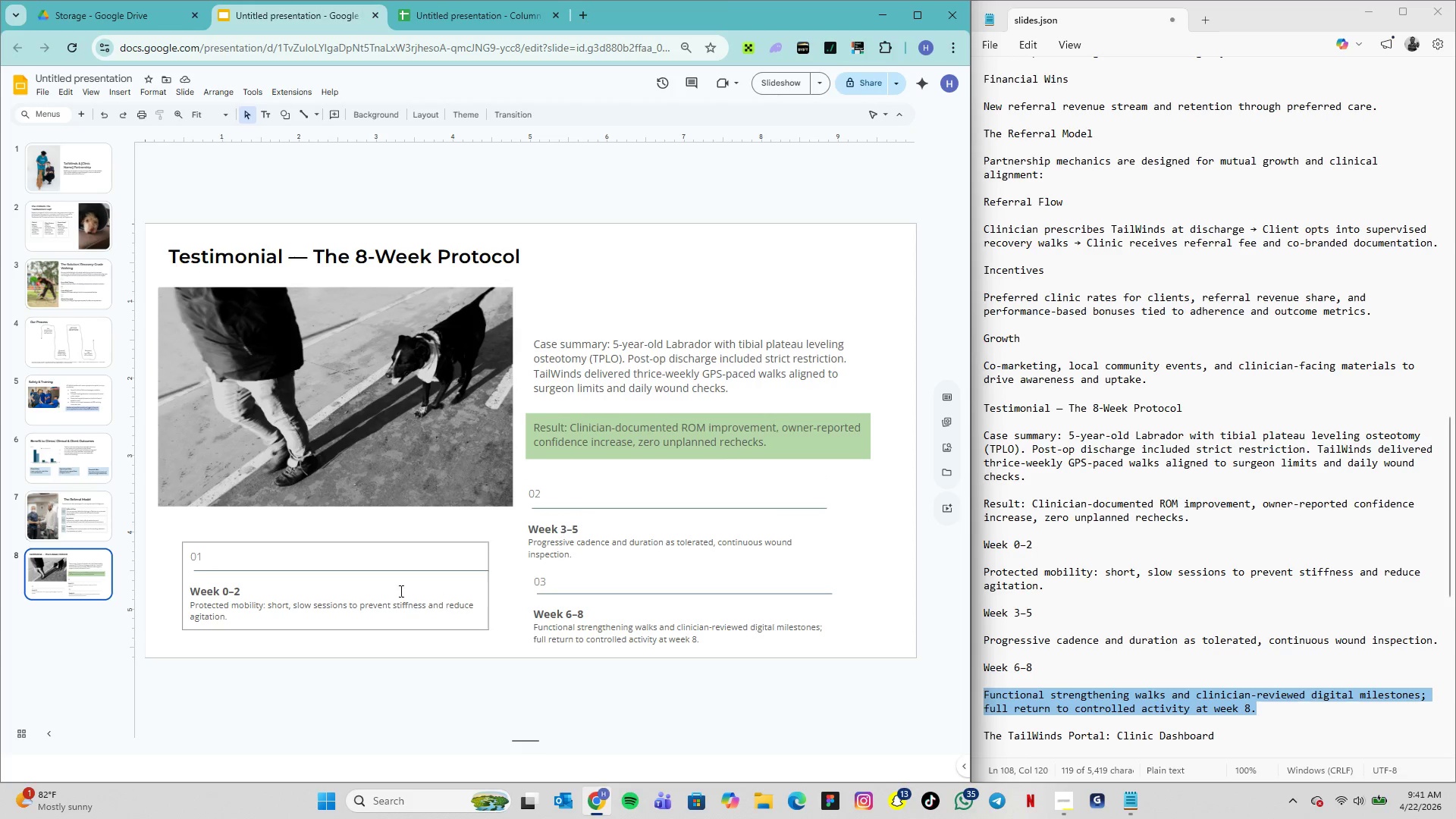 
wait(5.94)
 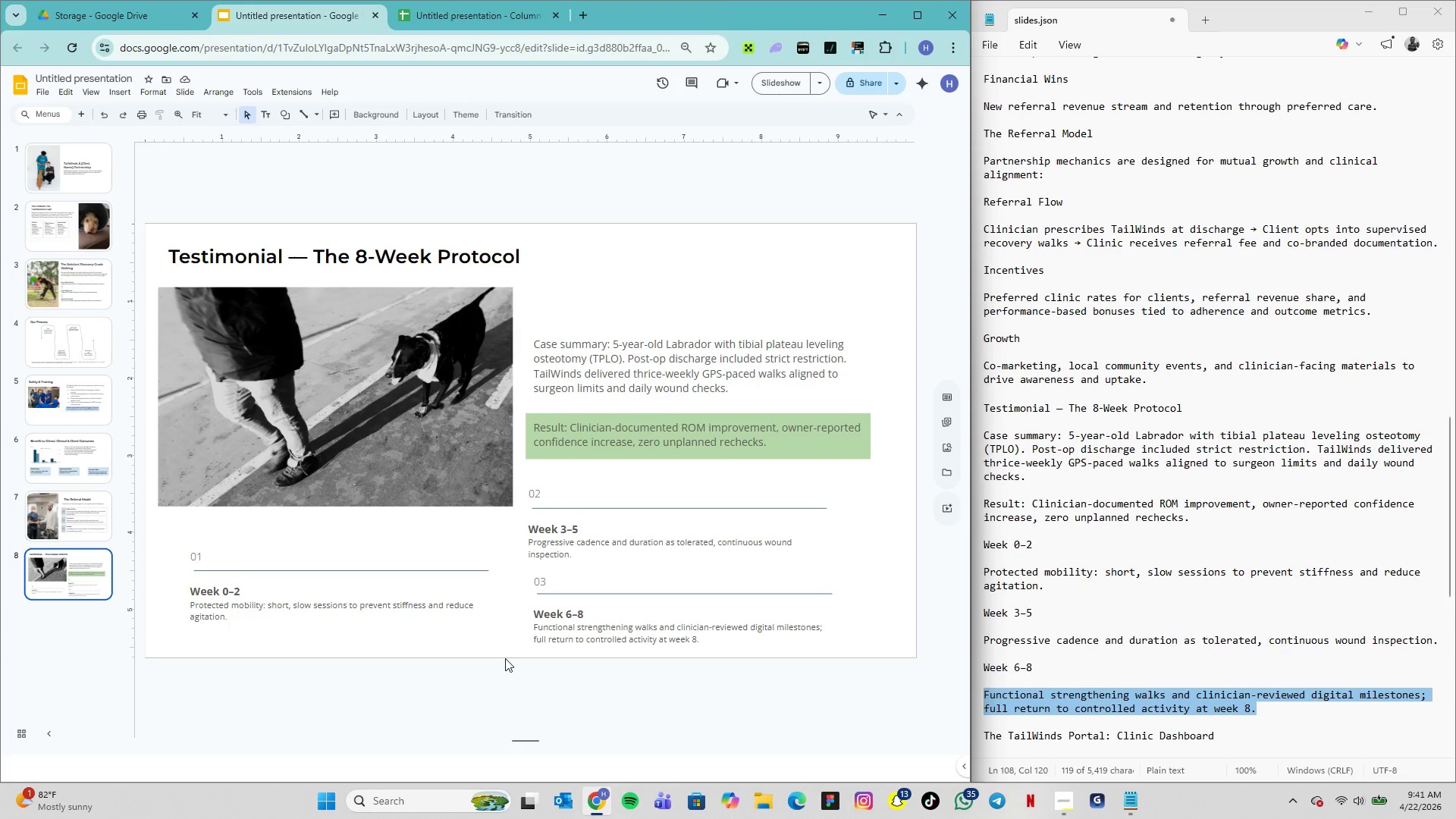 
left_click([83, 114])
 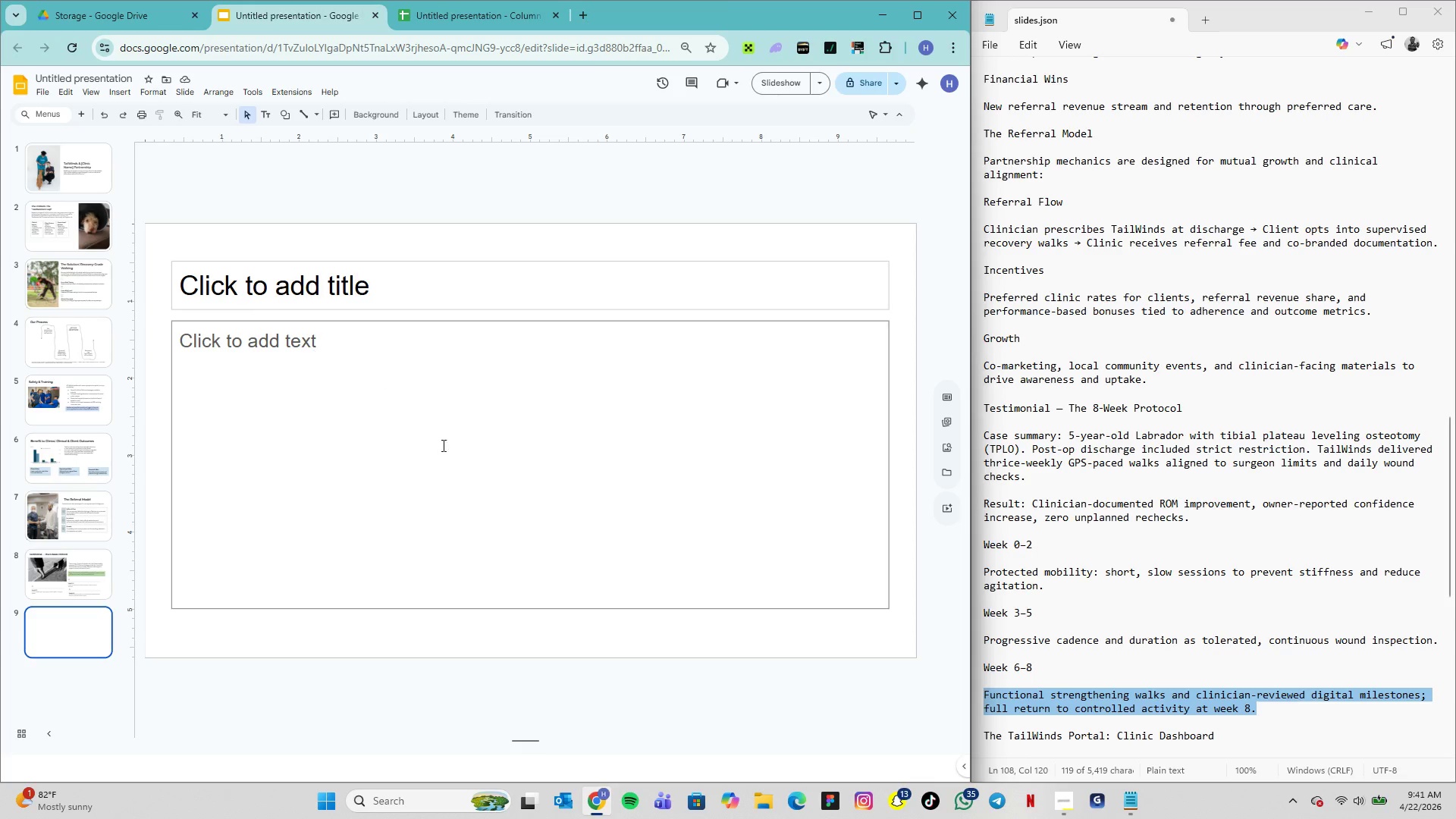 
wait(7.64)
 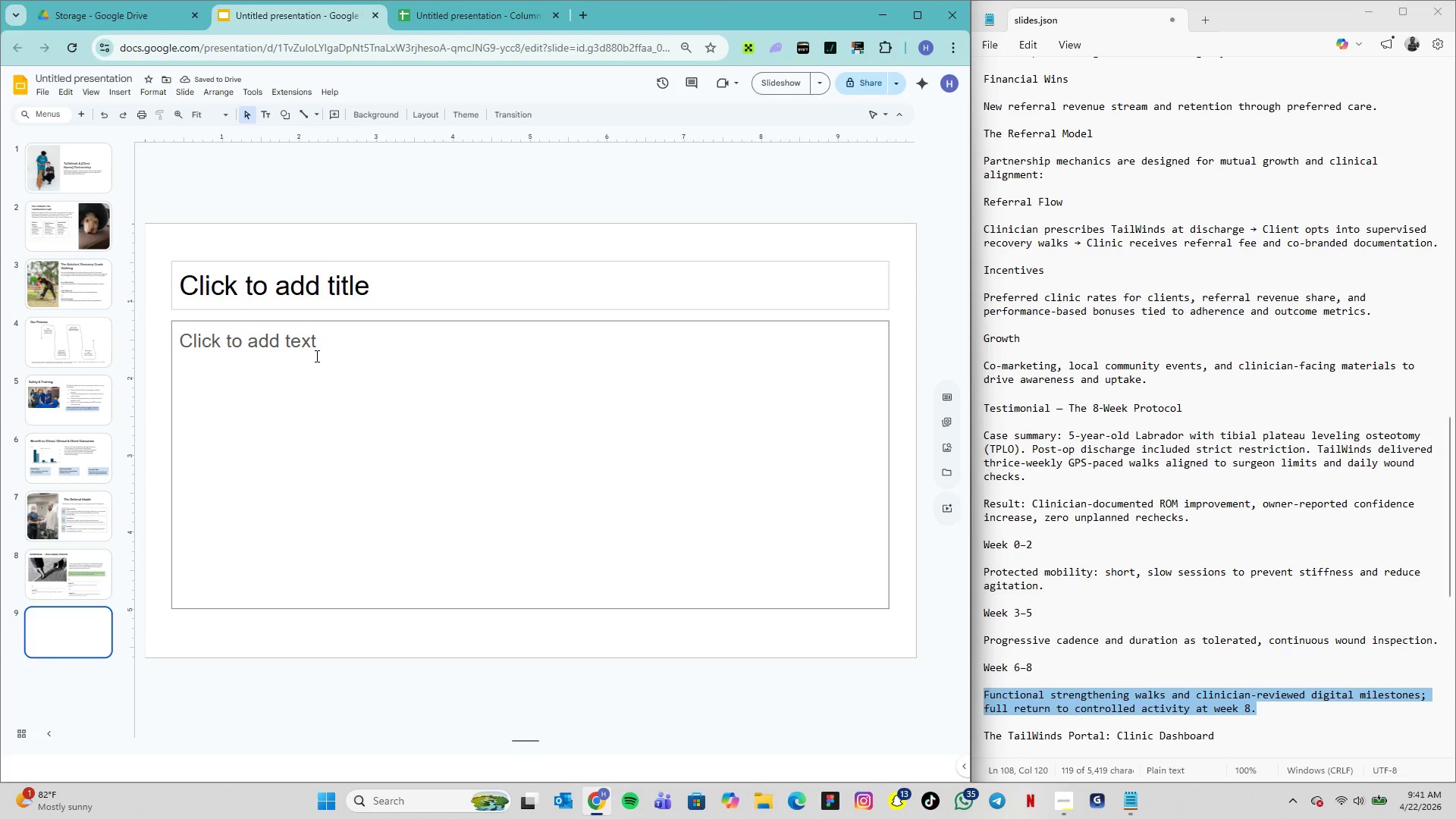 
left_click([1068, 800])